 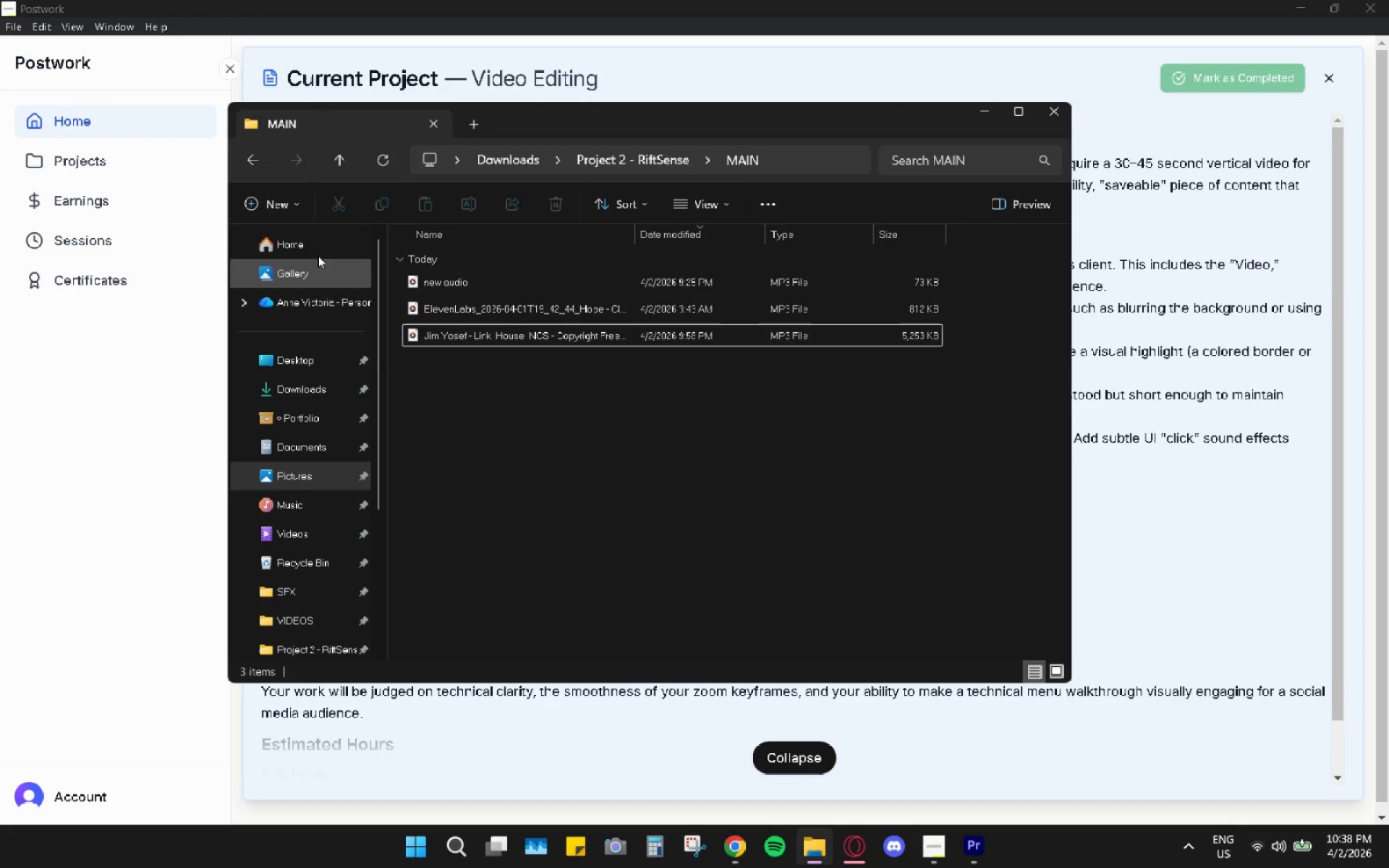 
left_click([252, 156])
 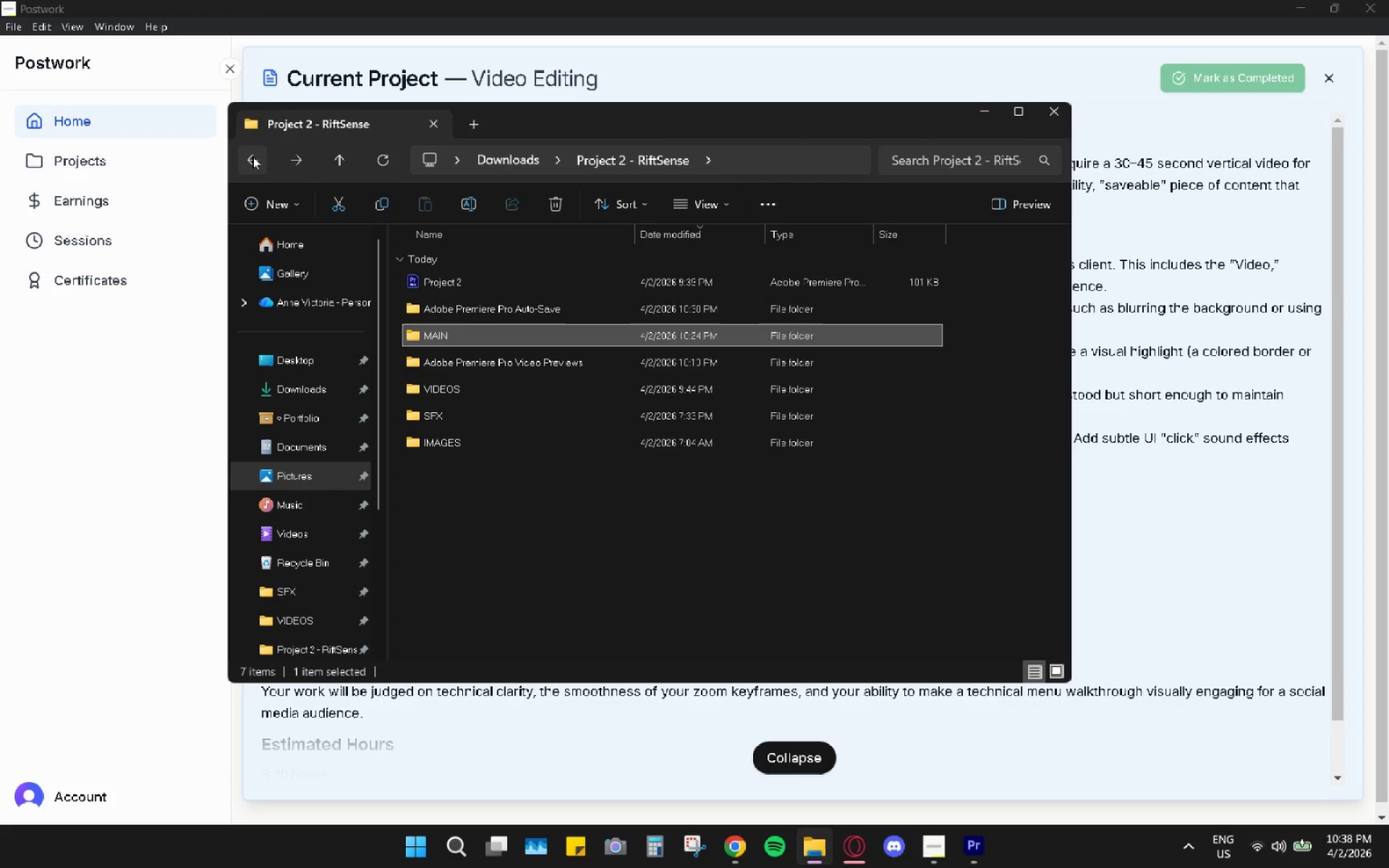 
left_click([252, 156])
 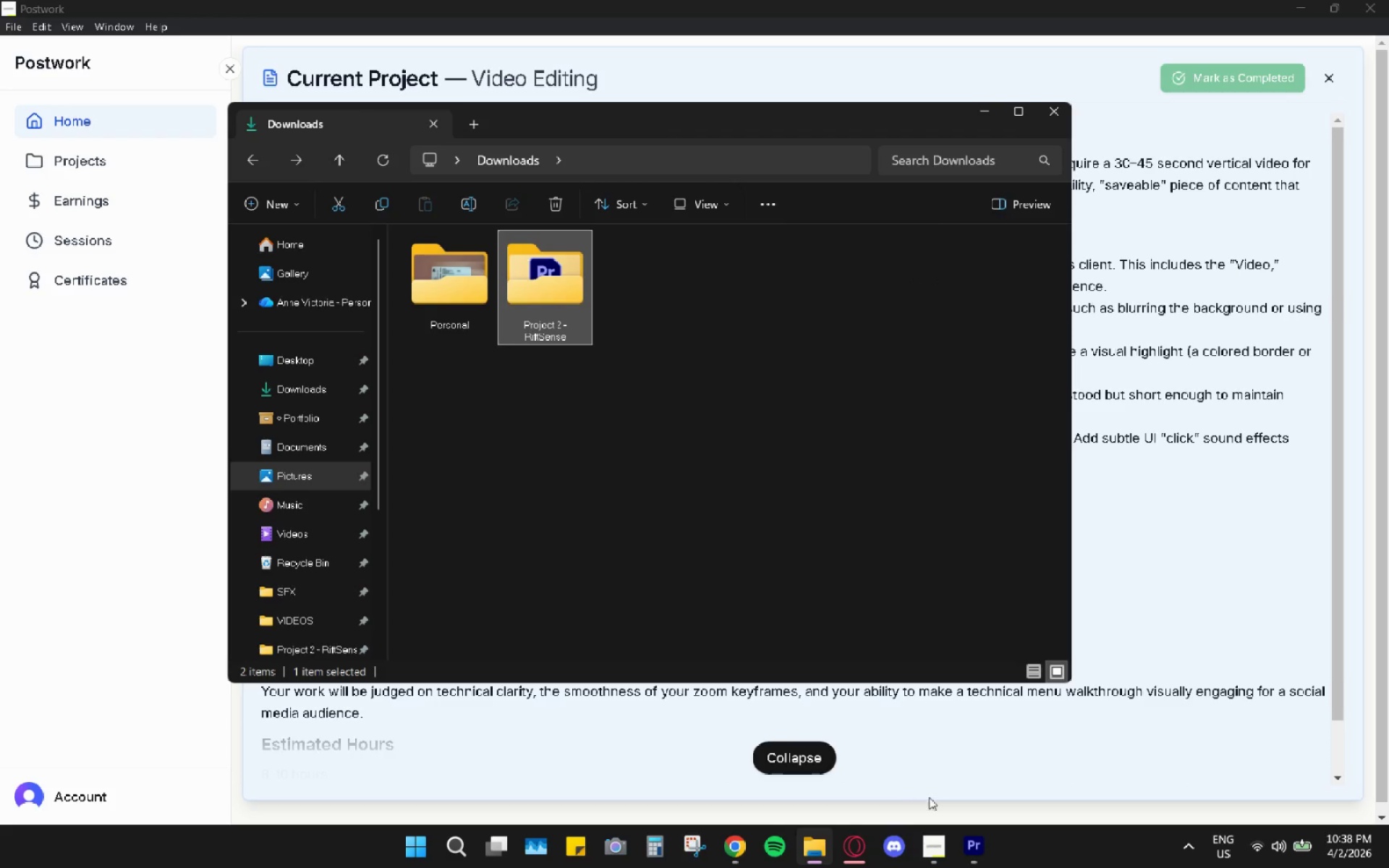 
left_click([971, 841])
 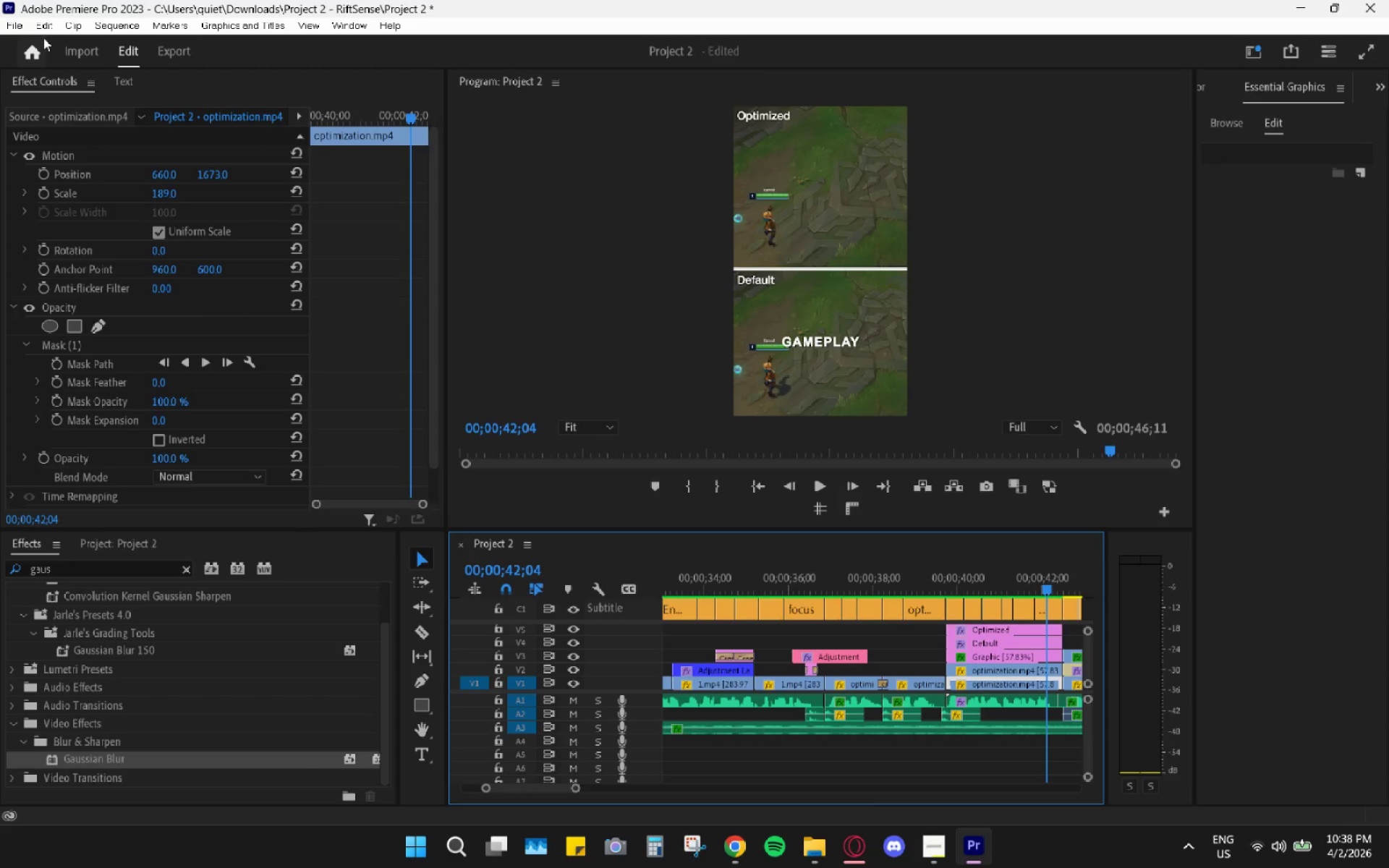 
left_click([2, 27])
 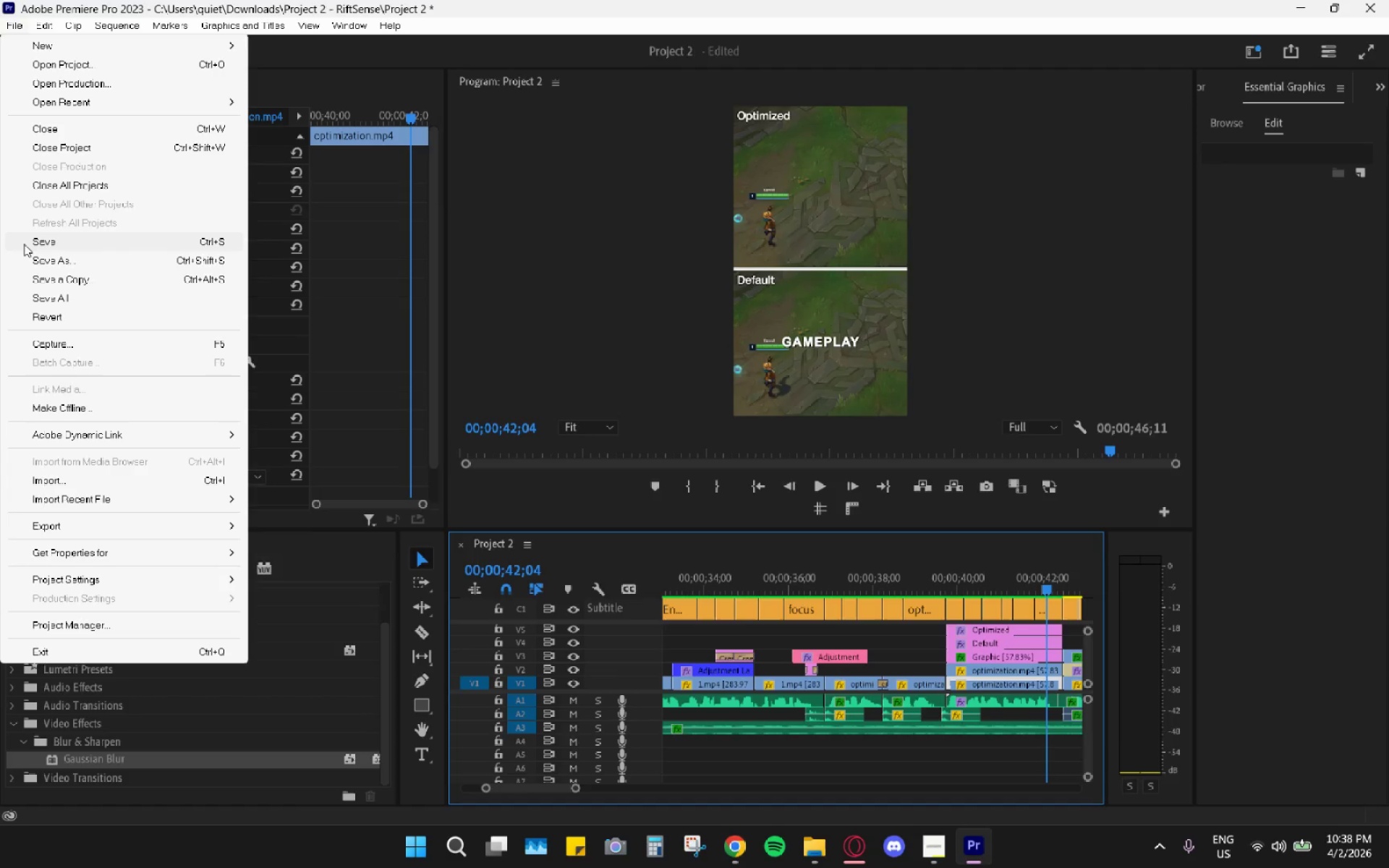 
left_click([26, 239])
 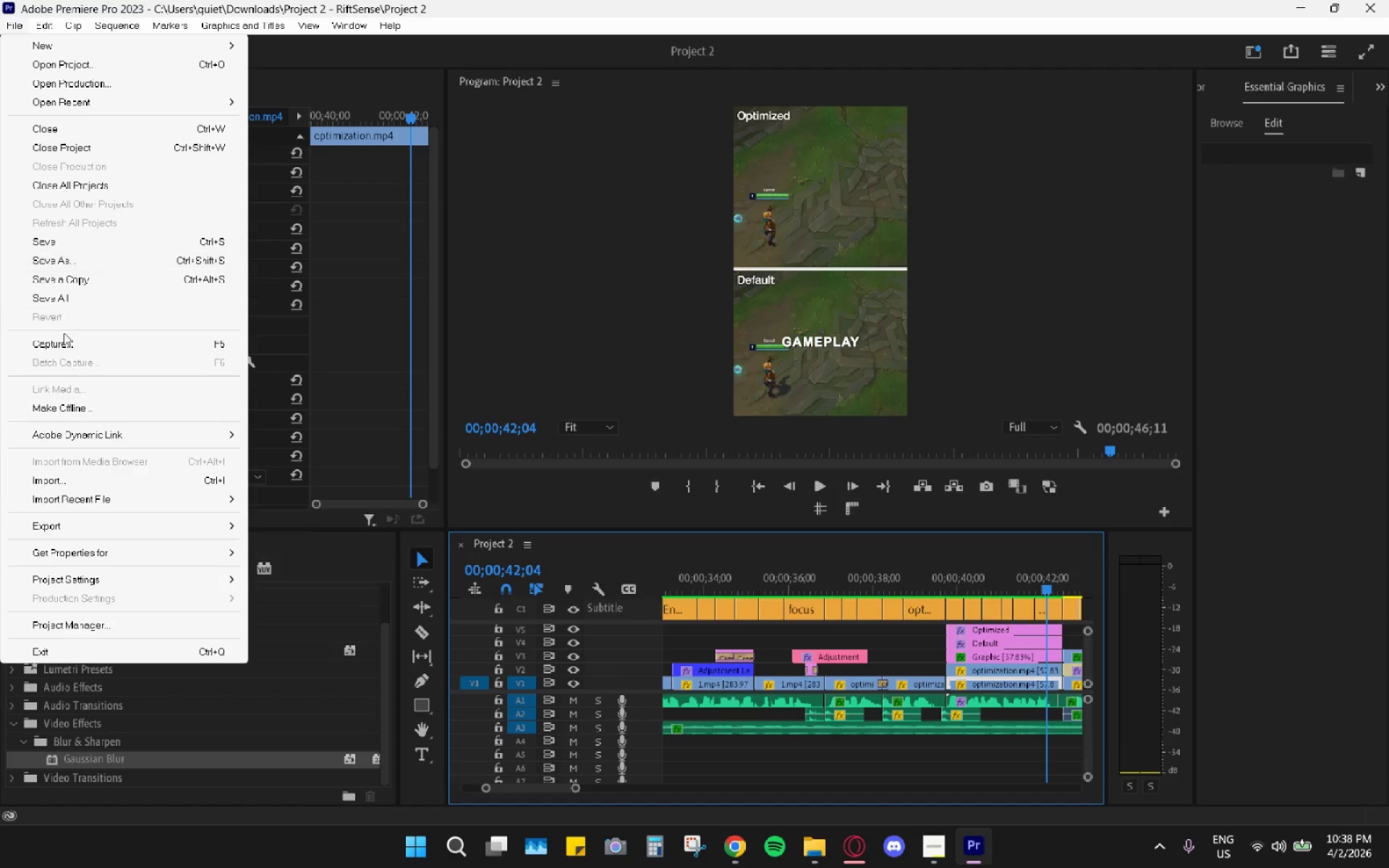 
left_click([67, 475])
 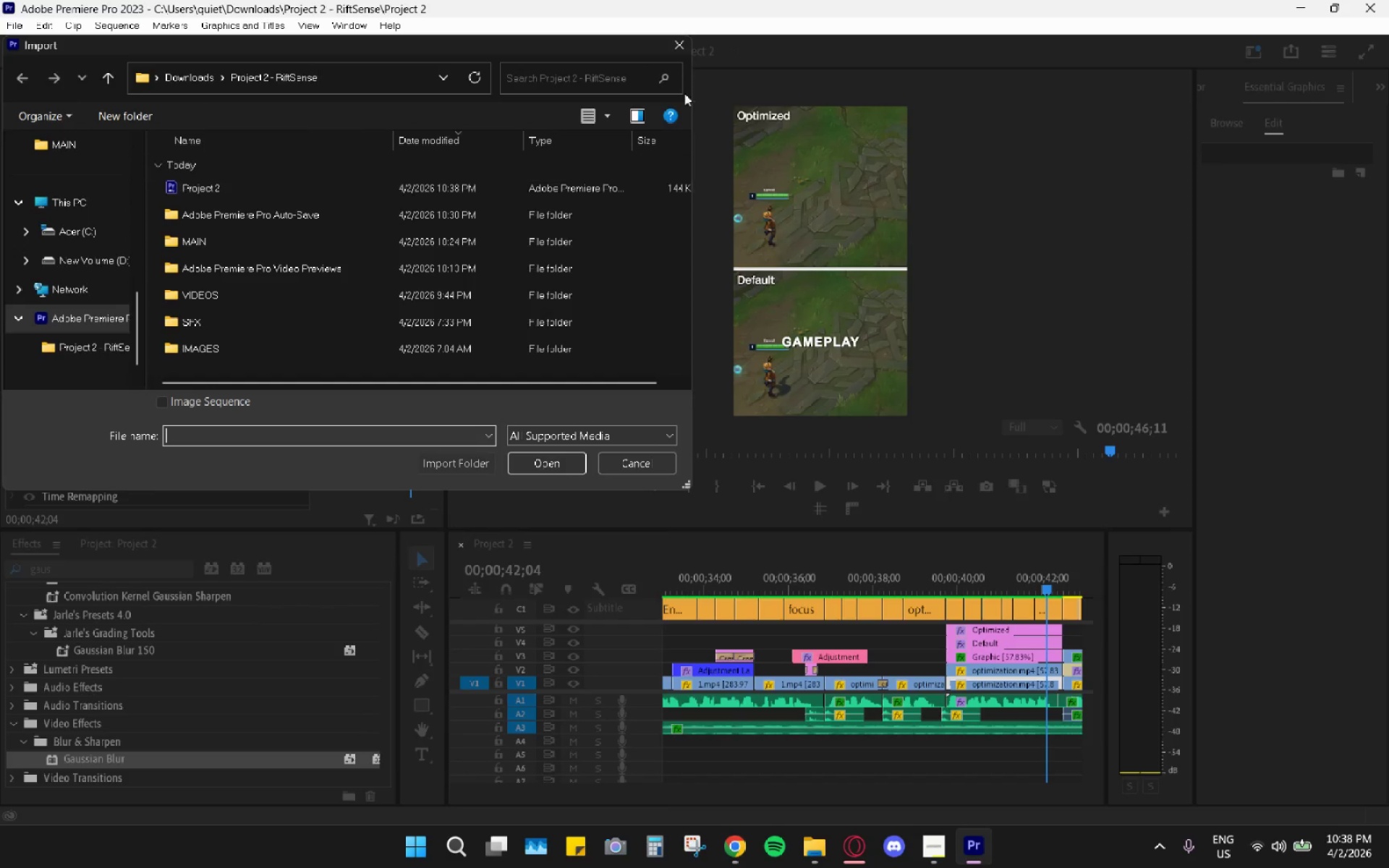 
left_click([676, 54])
 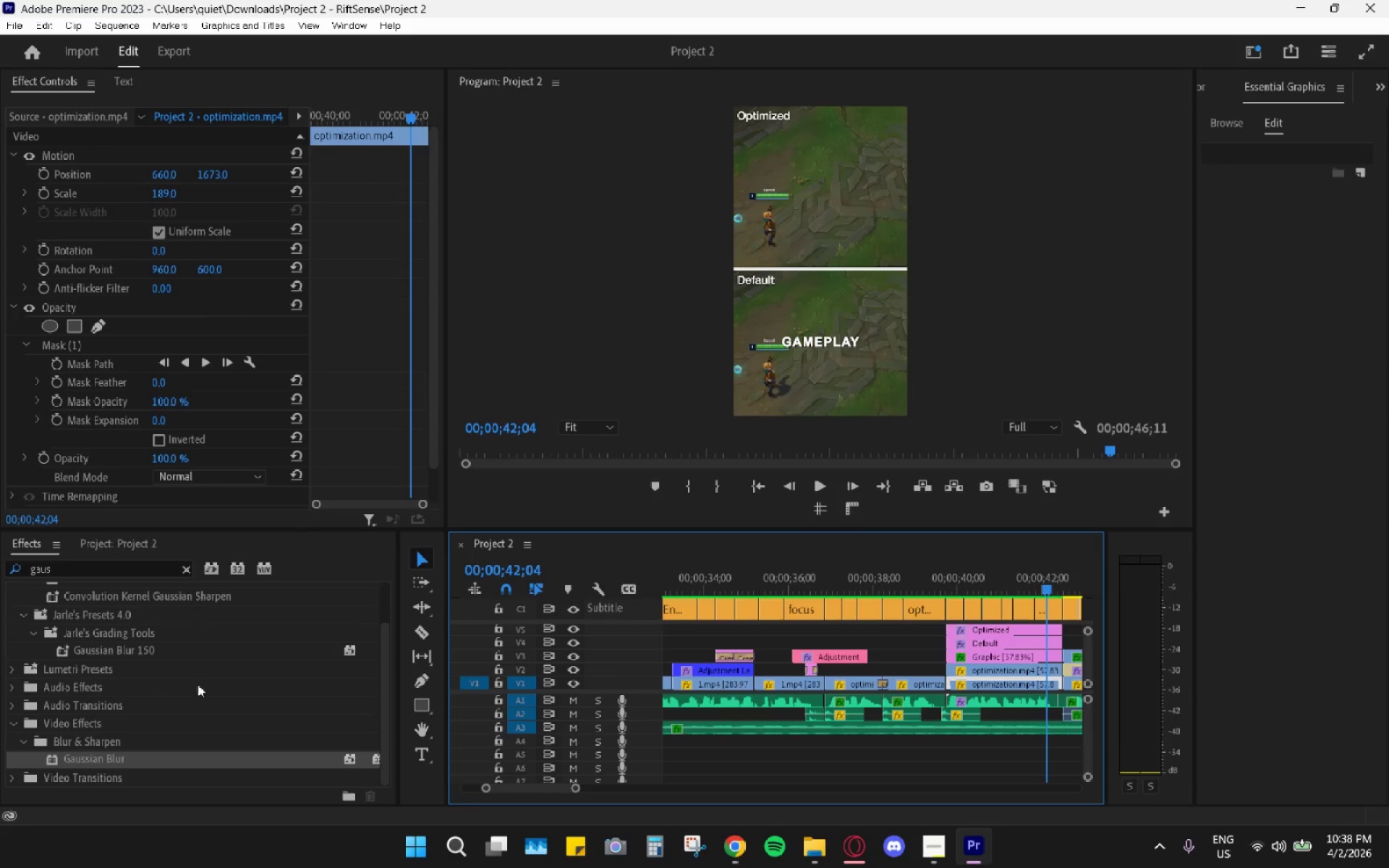 
scroll: coordinate [92, 625], scroll_direction: up, amount: 5.0
 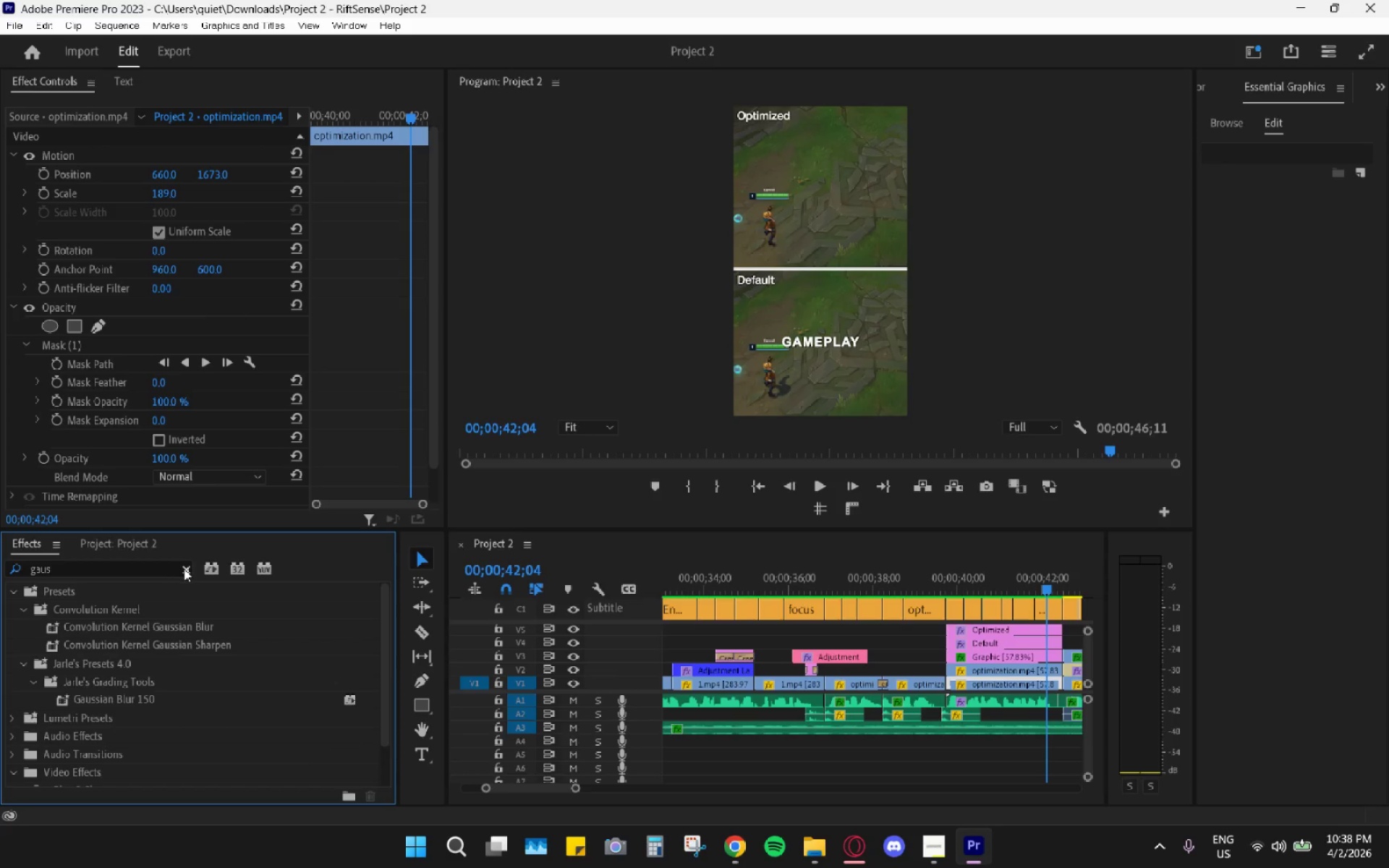 
double_click([184, 575])
 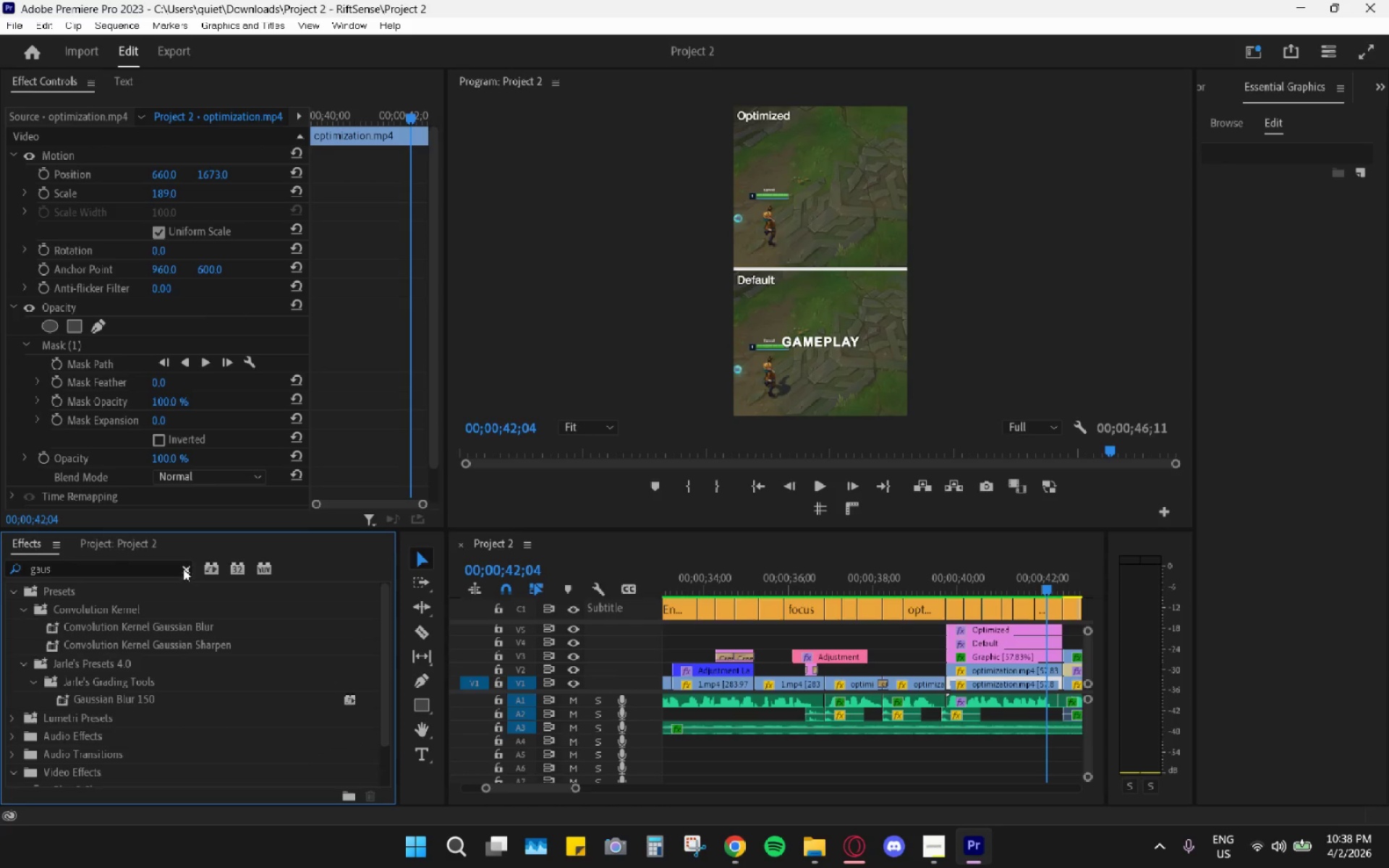 
triple_click([183, 569])
 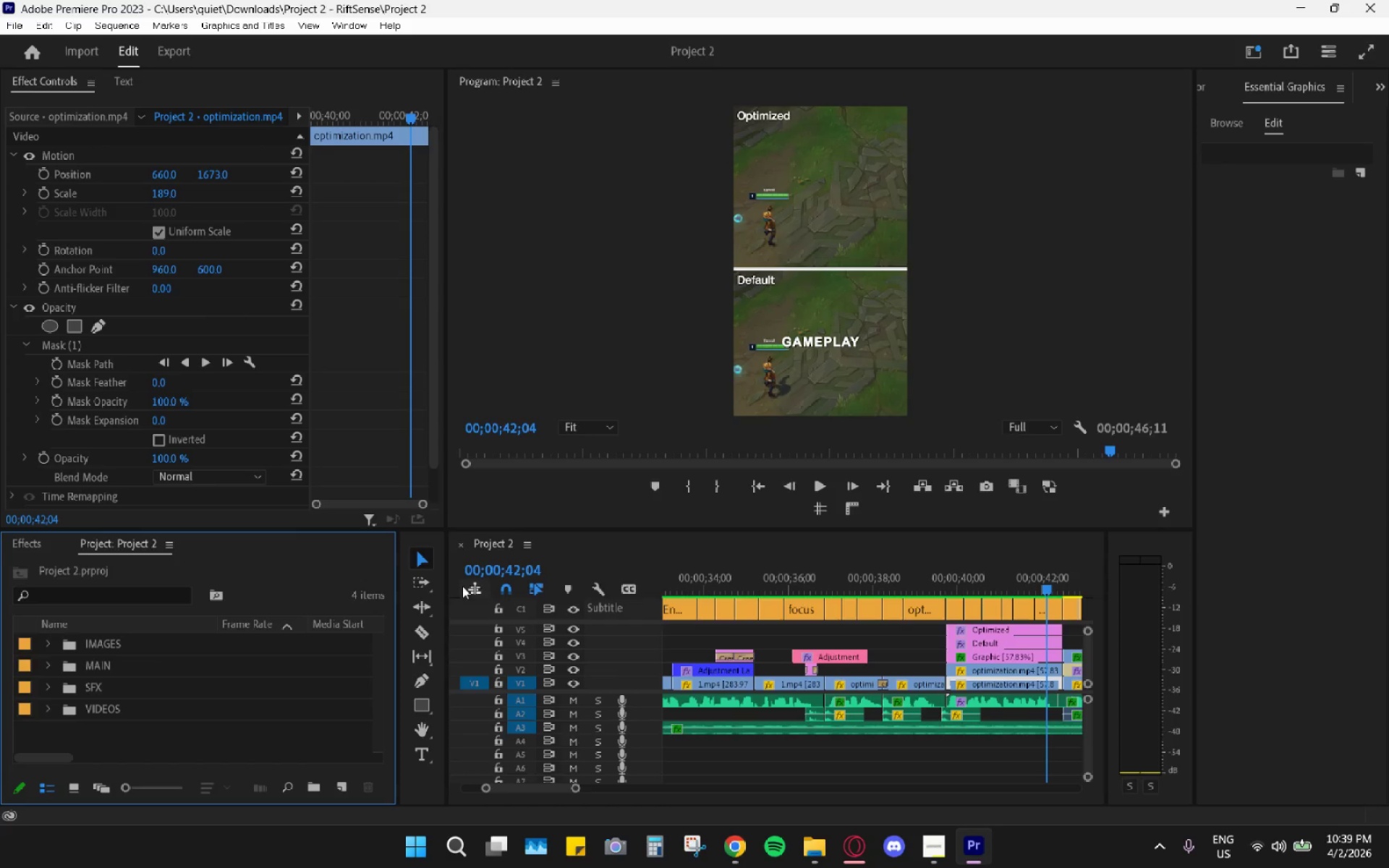 
hold_key(key=AltLeft, duration=0.88)
scroll: coordinate [924, 676], scroll_direction: down, amount: 12.0
 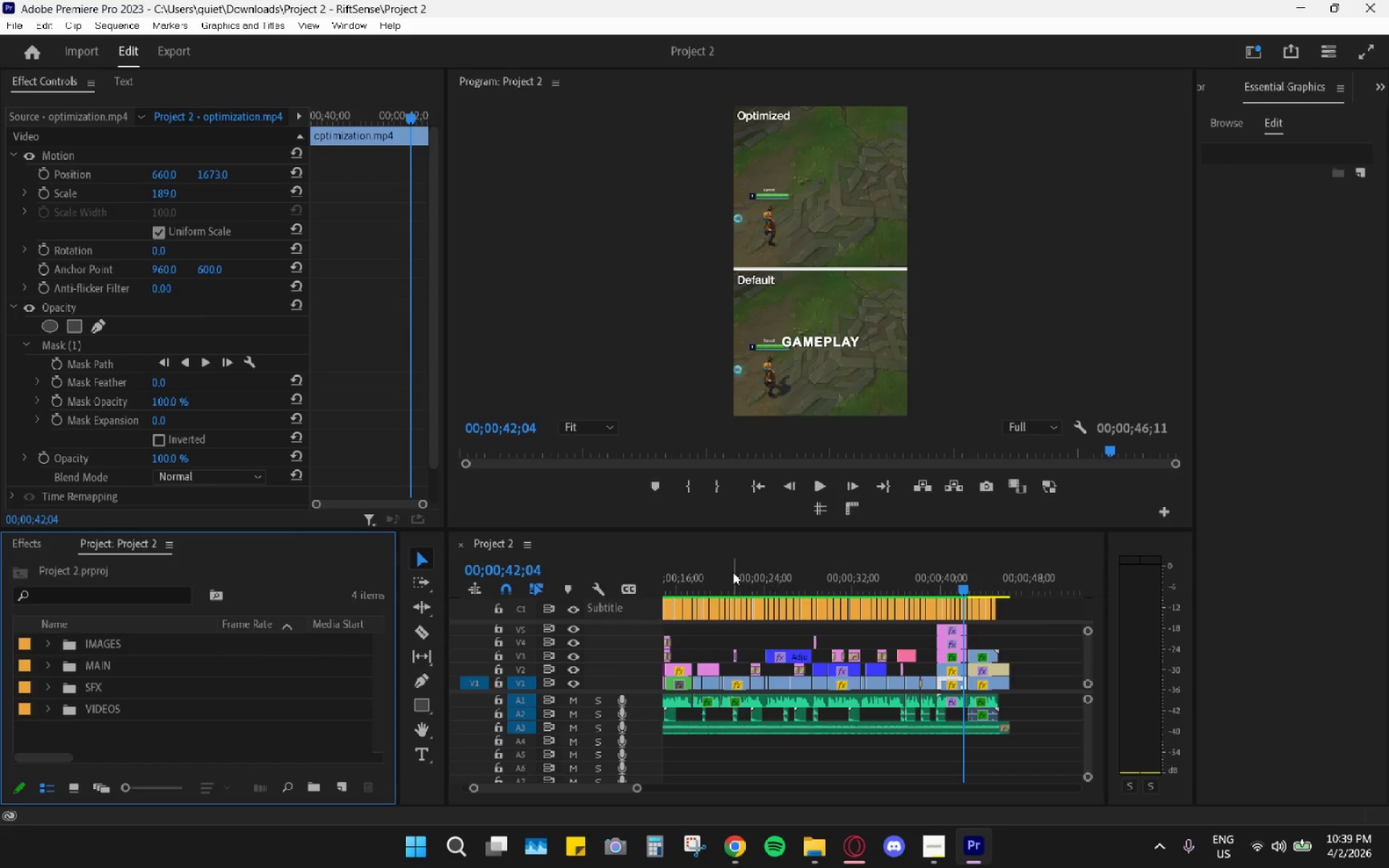 
left_click_drag(start_coordinate=[710, 571], to_coordinate=[551, 569])
 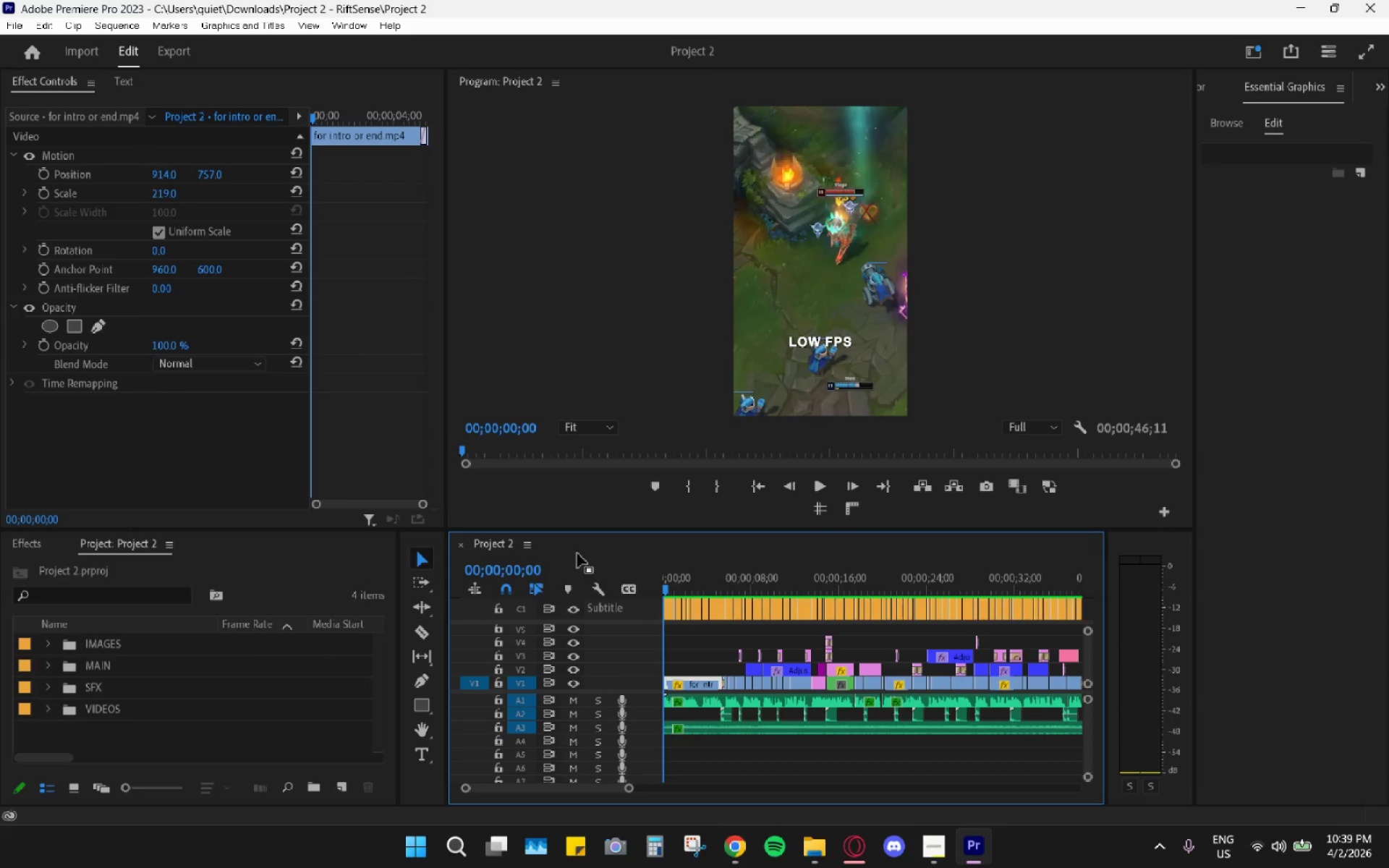 
key(Space)
 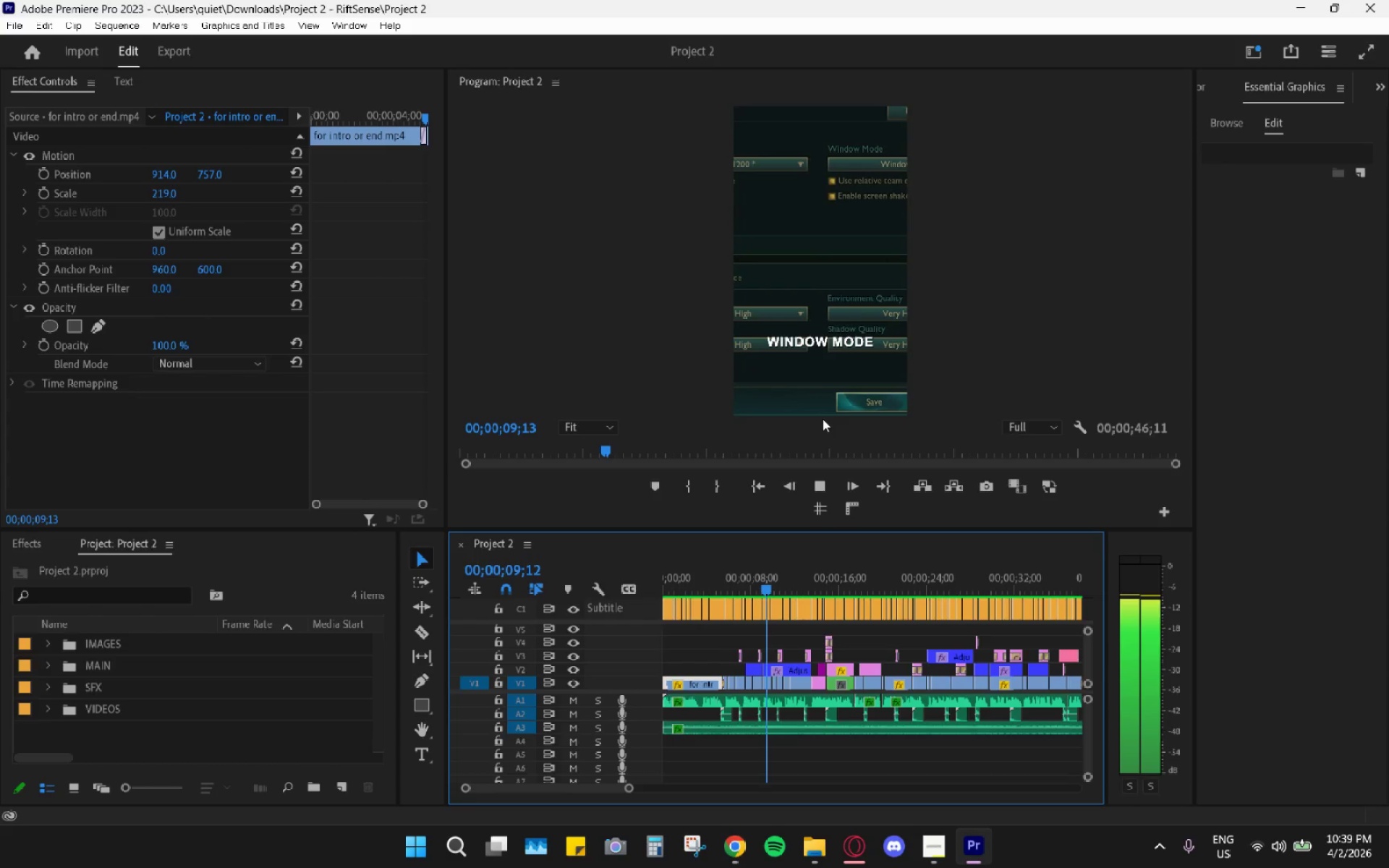 
wait(14.94)
 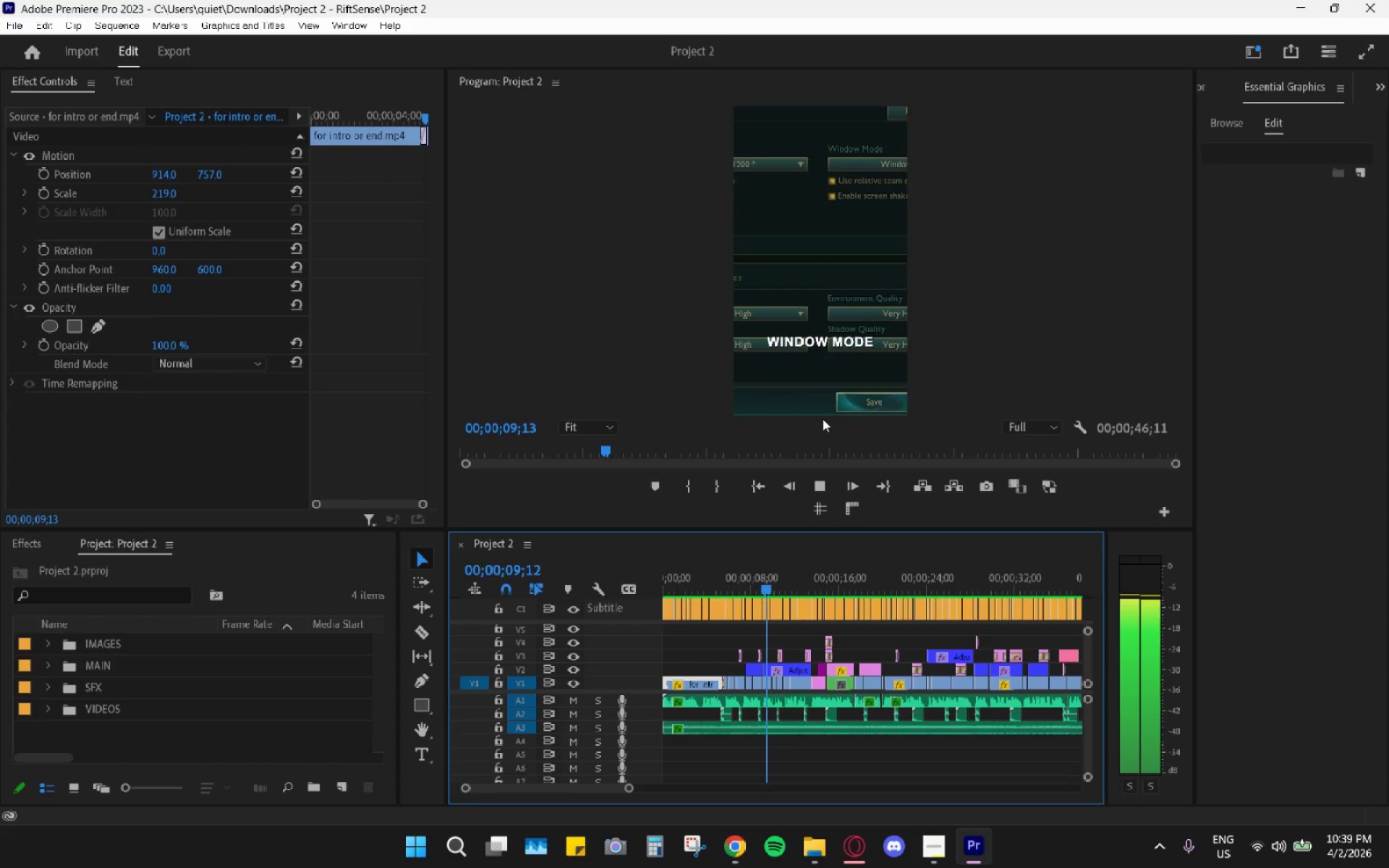 
mouse_move([841, 386])
 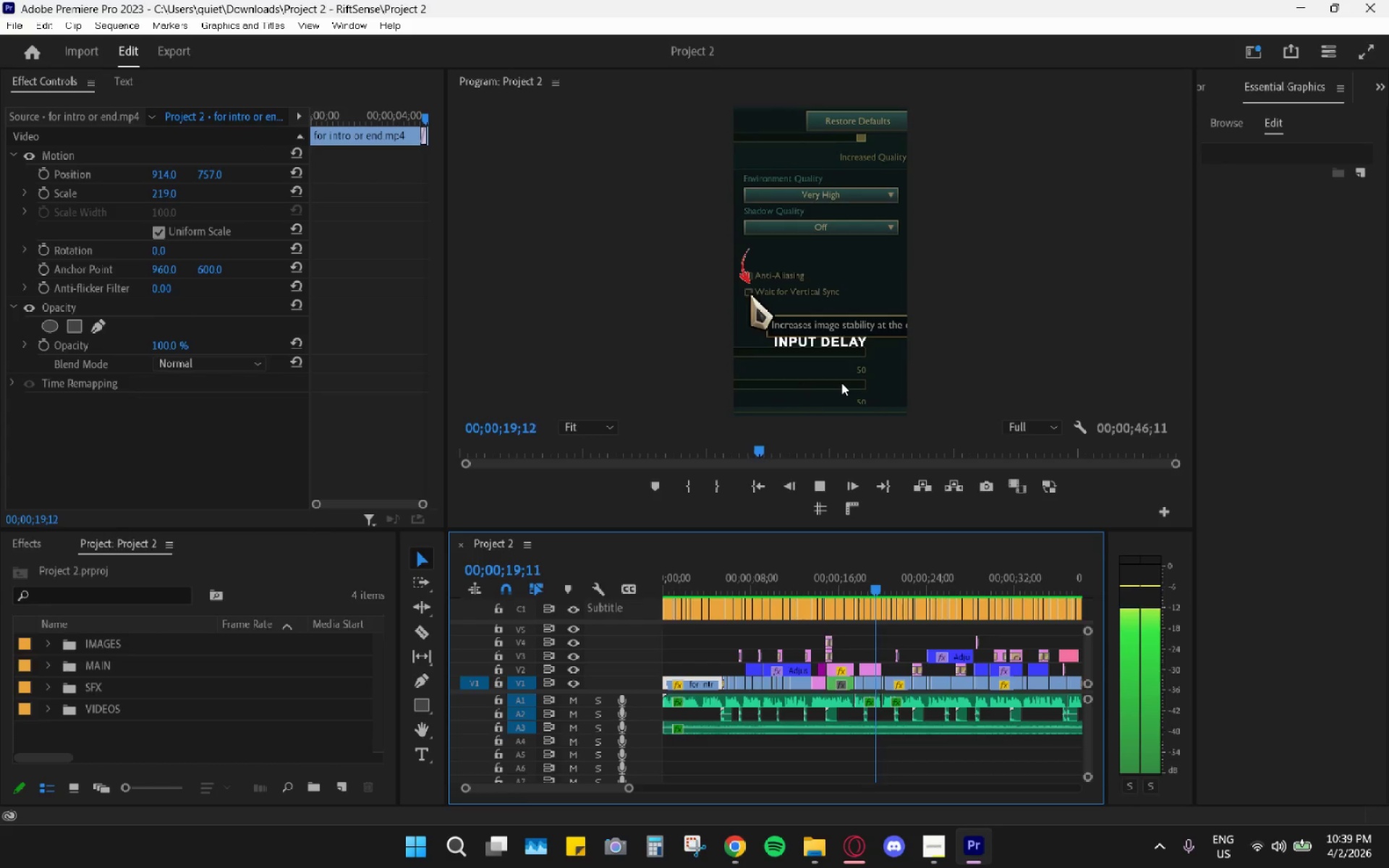 
mouse_move([841, 401])
 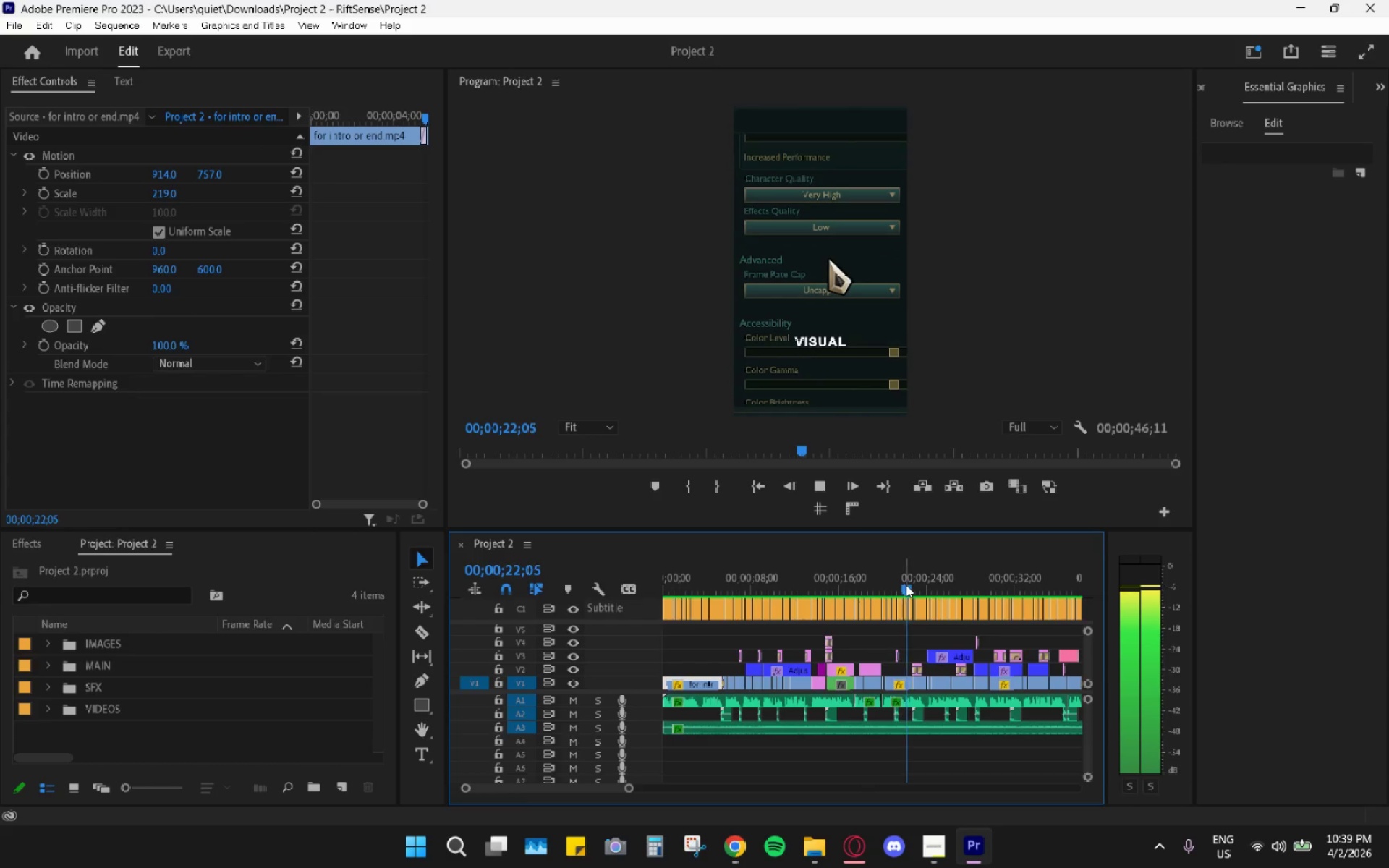 
left_click_drag(start_coordinate=[904, 583], to_coordinate=[894, 580])
 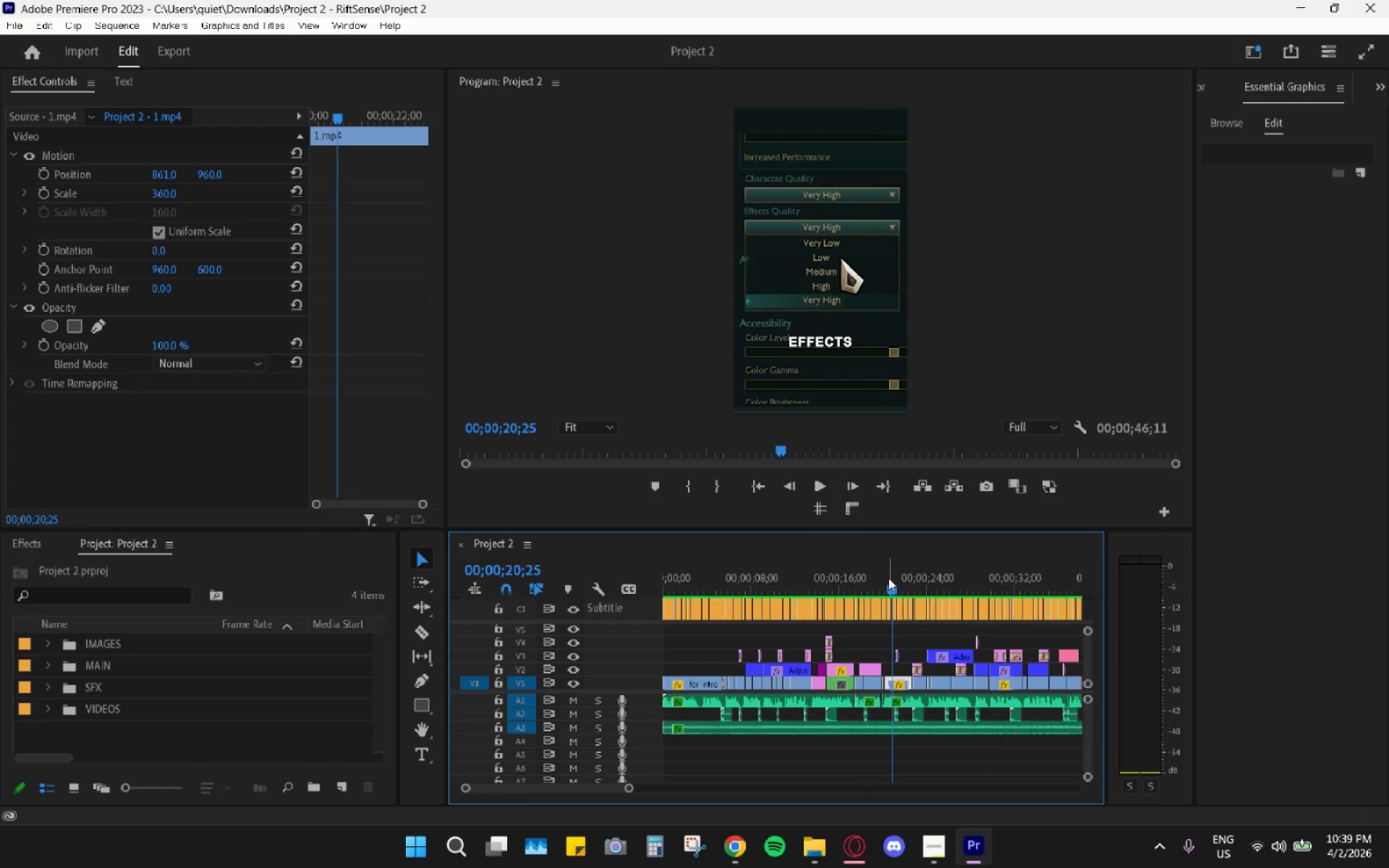 
left_click_drag(start_coordinate=[888, 578], to_coordinate=[880, 578])
 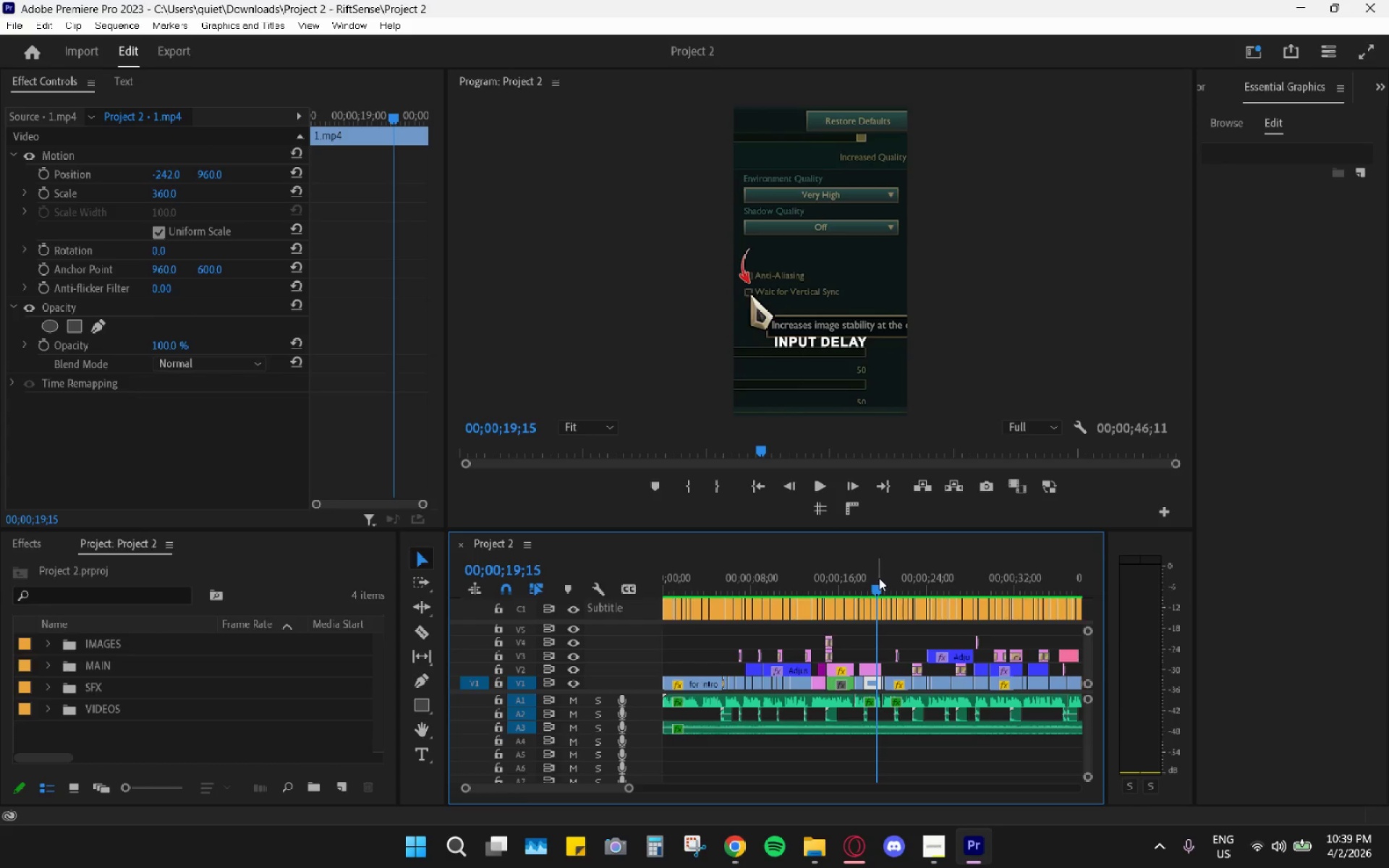 
key(Space)
 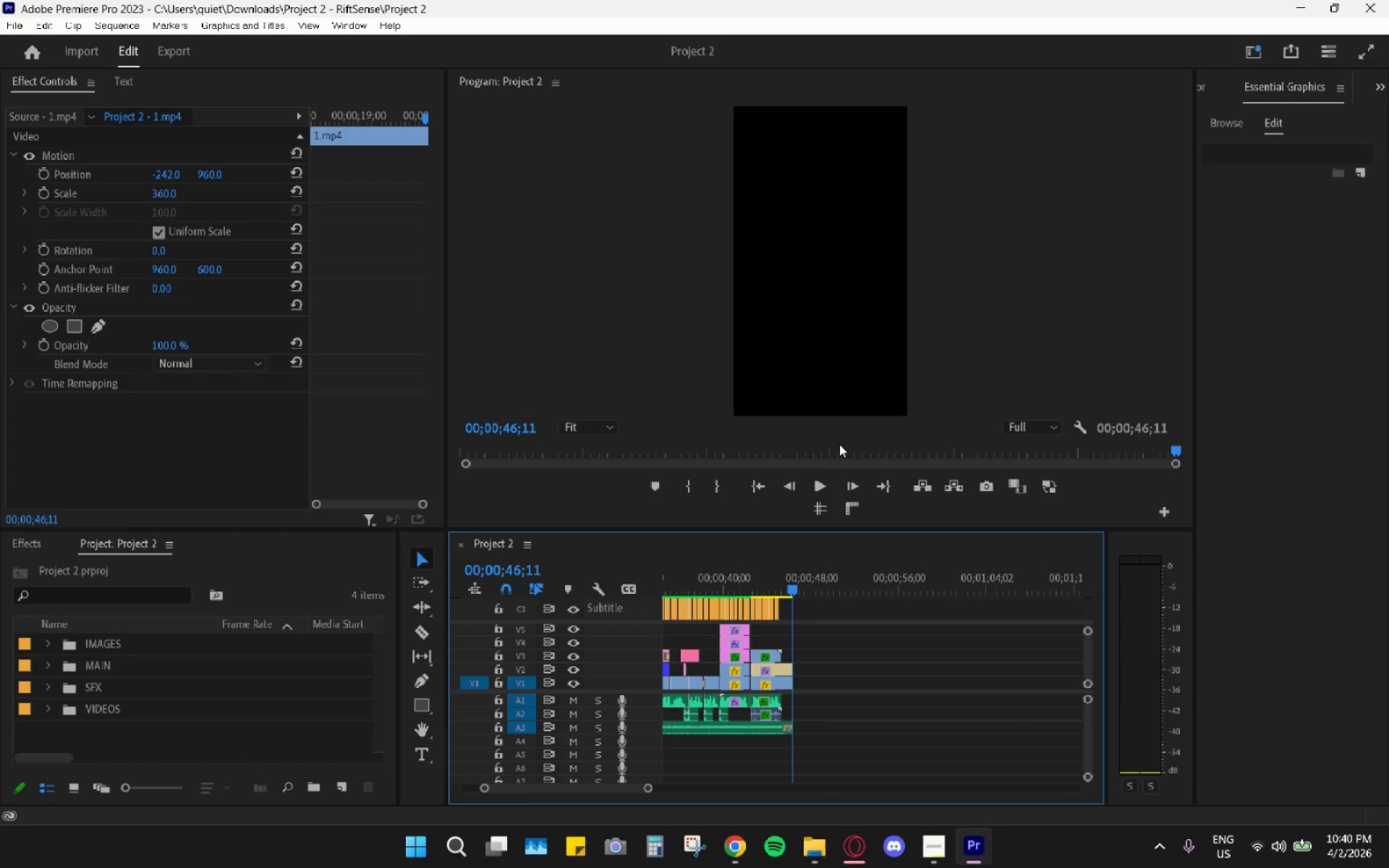 
wait(40.83)
 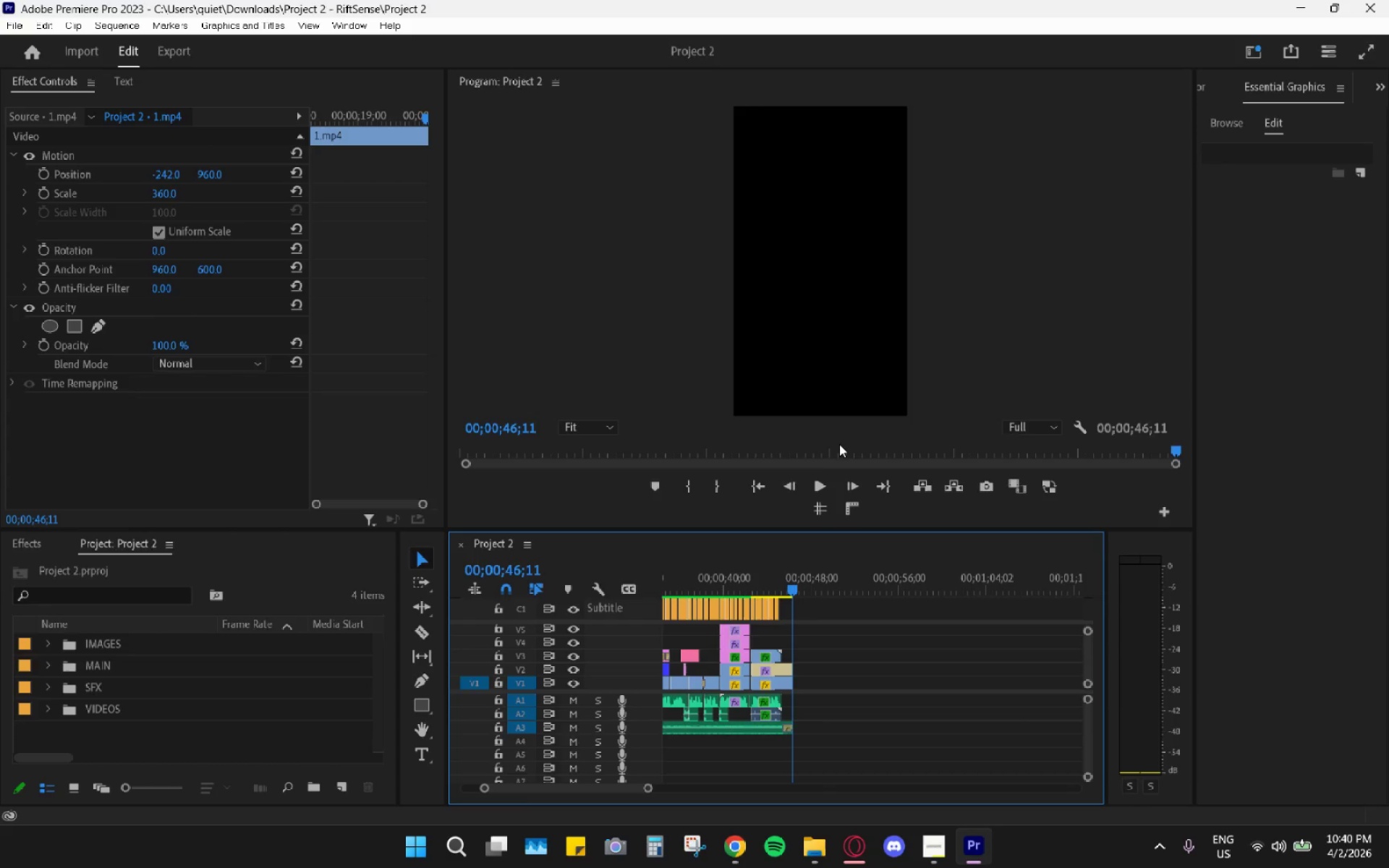 
key(NumpadEnter)
 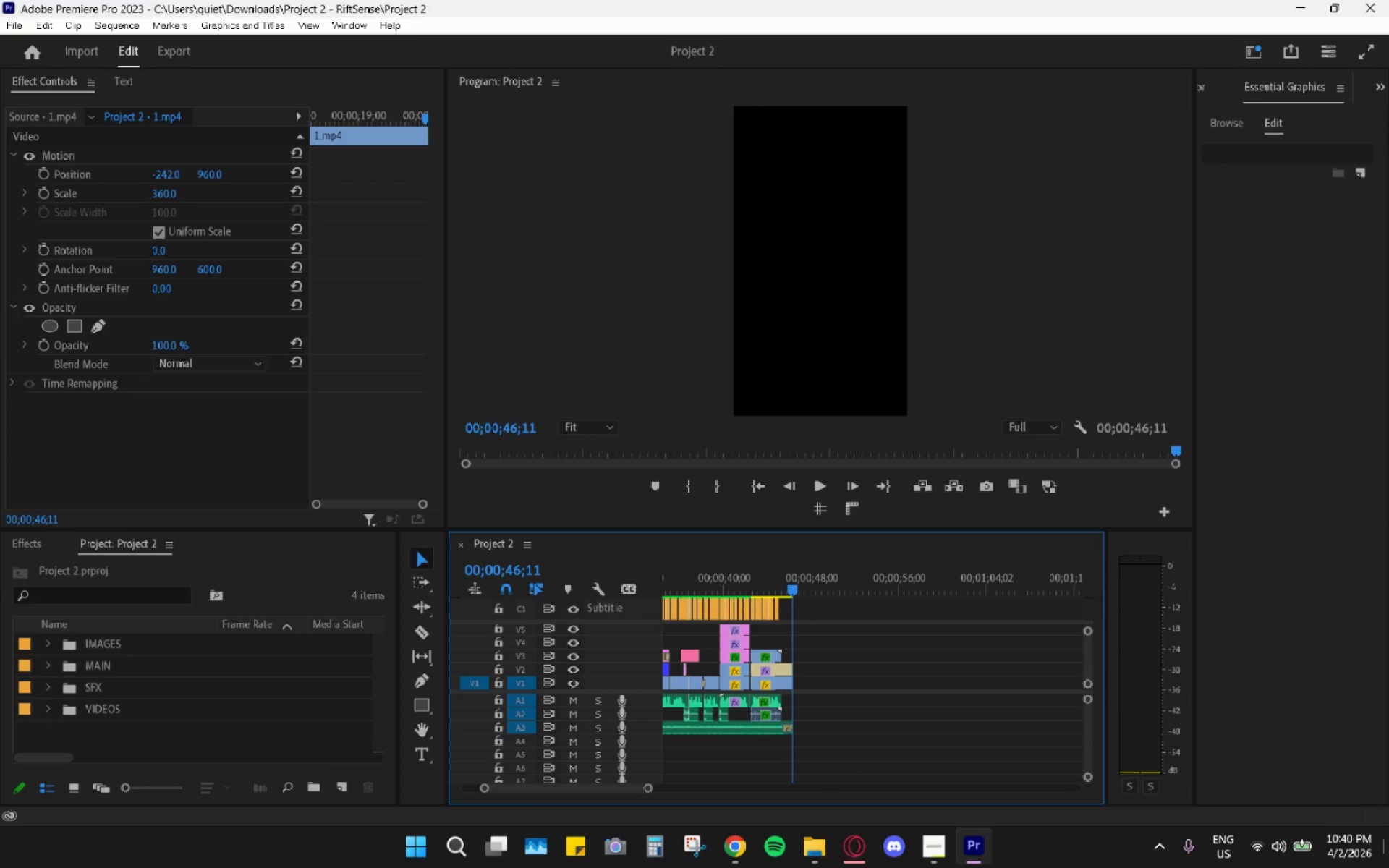 
wait(39.78)
 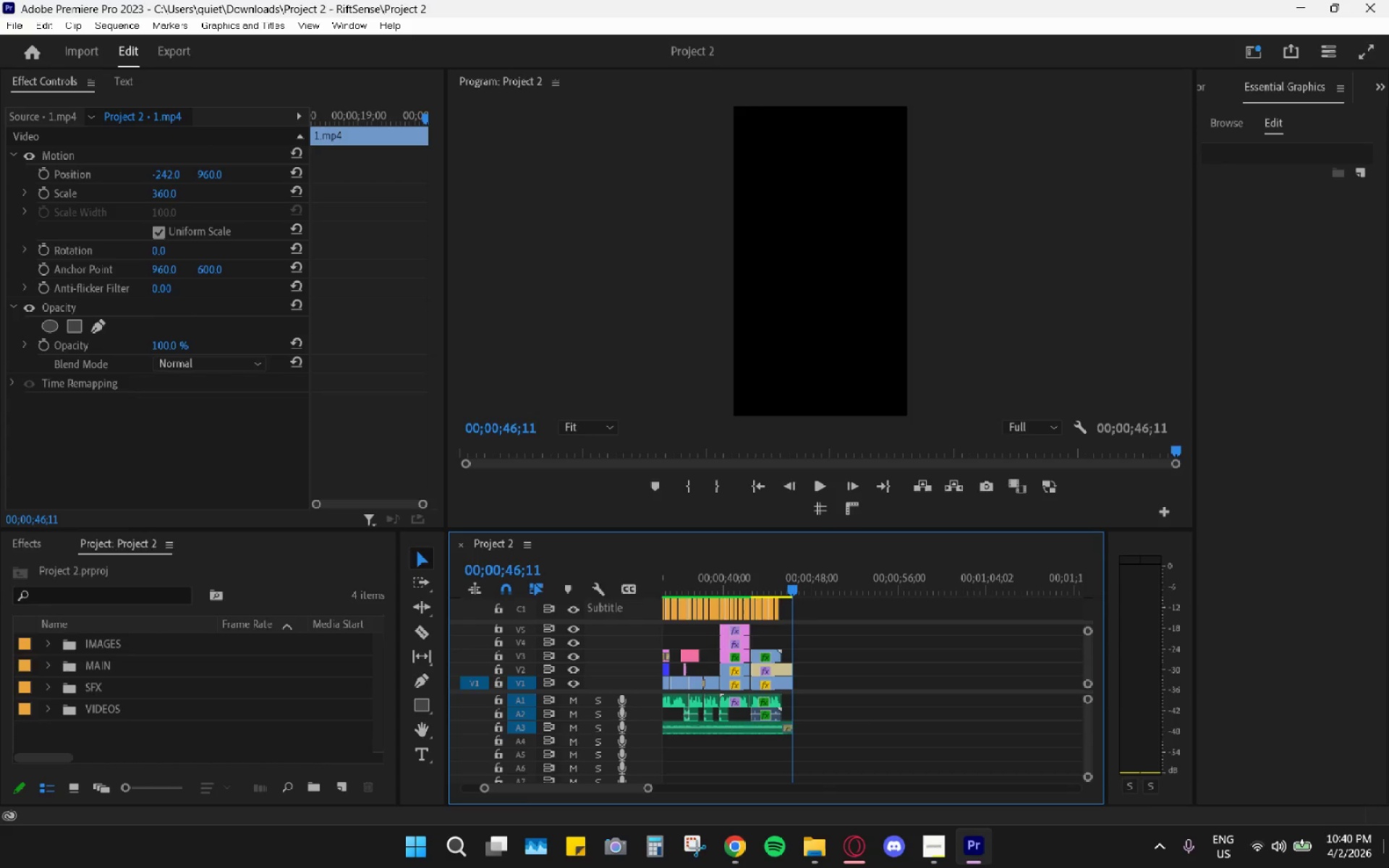 
left_click([922, 839])